 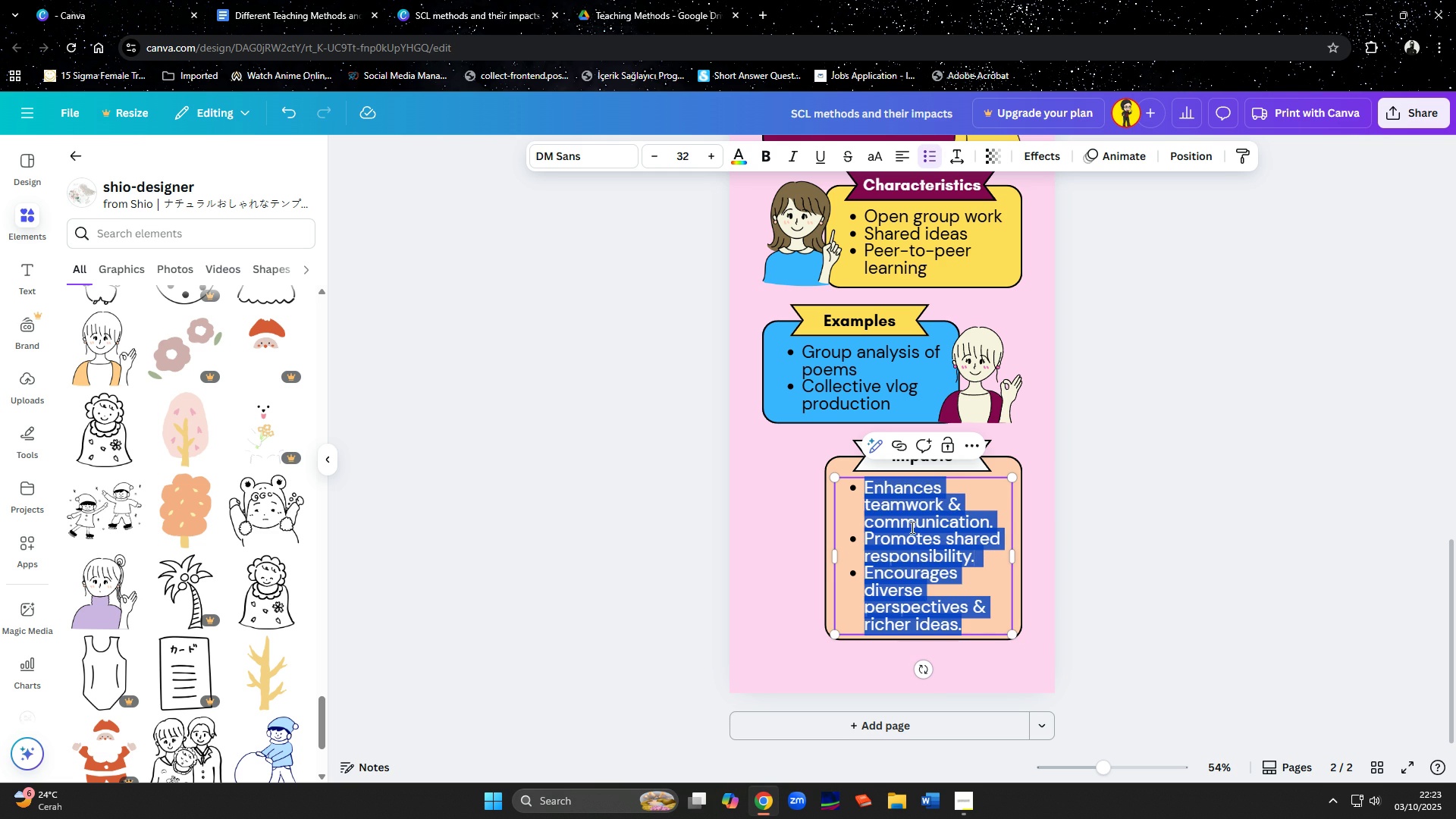 
left_click([655, 154])
 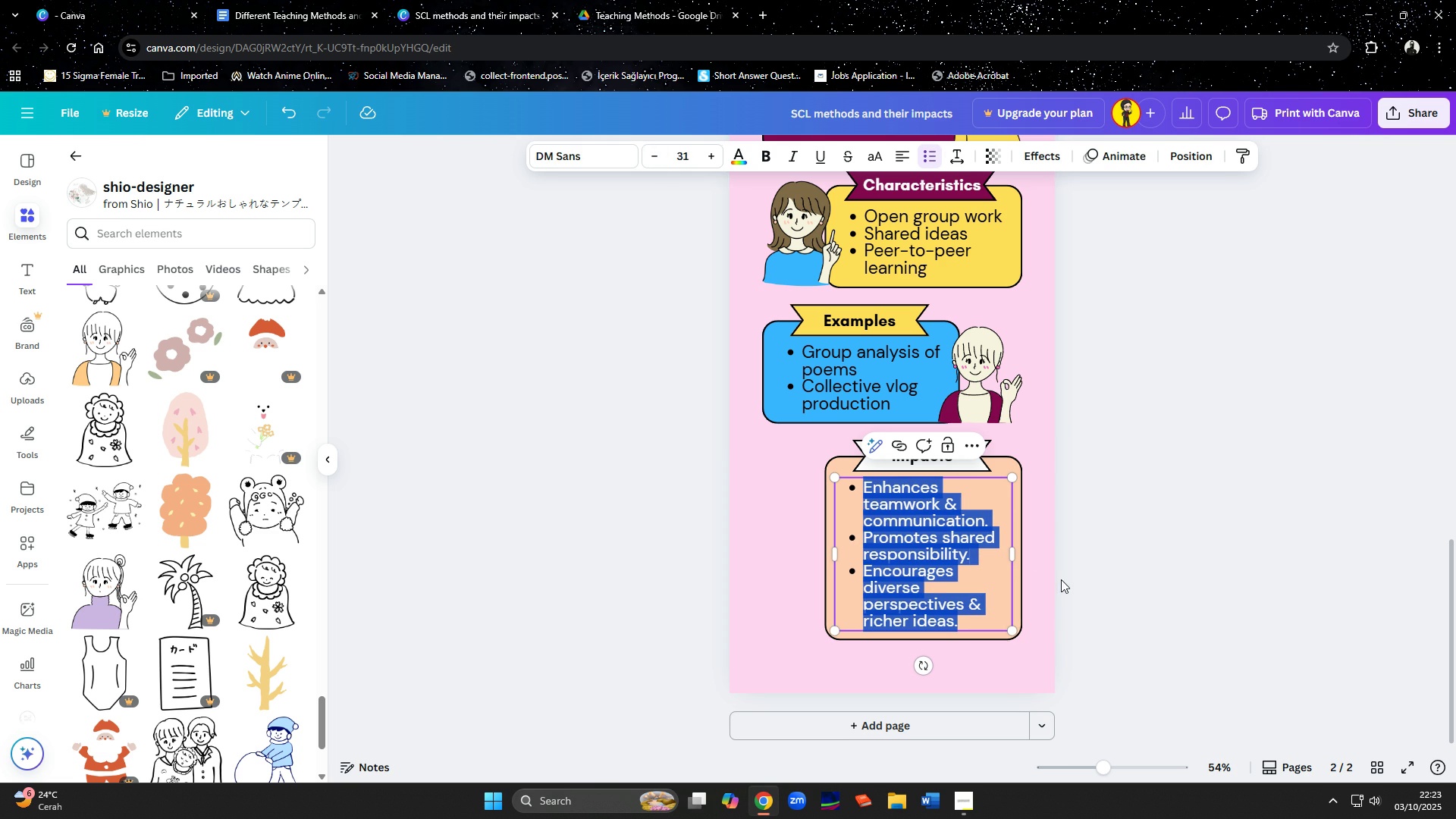 
left_click([1061, 579])
 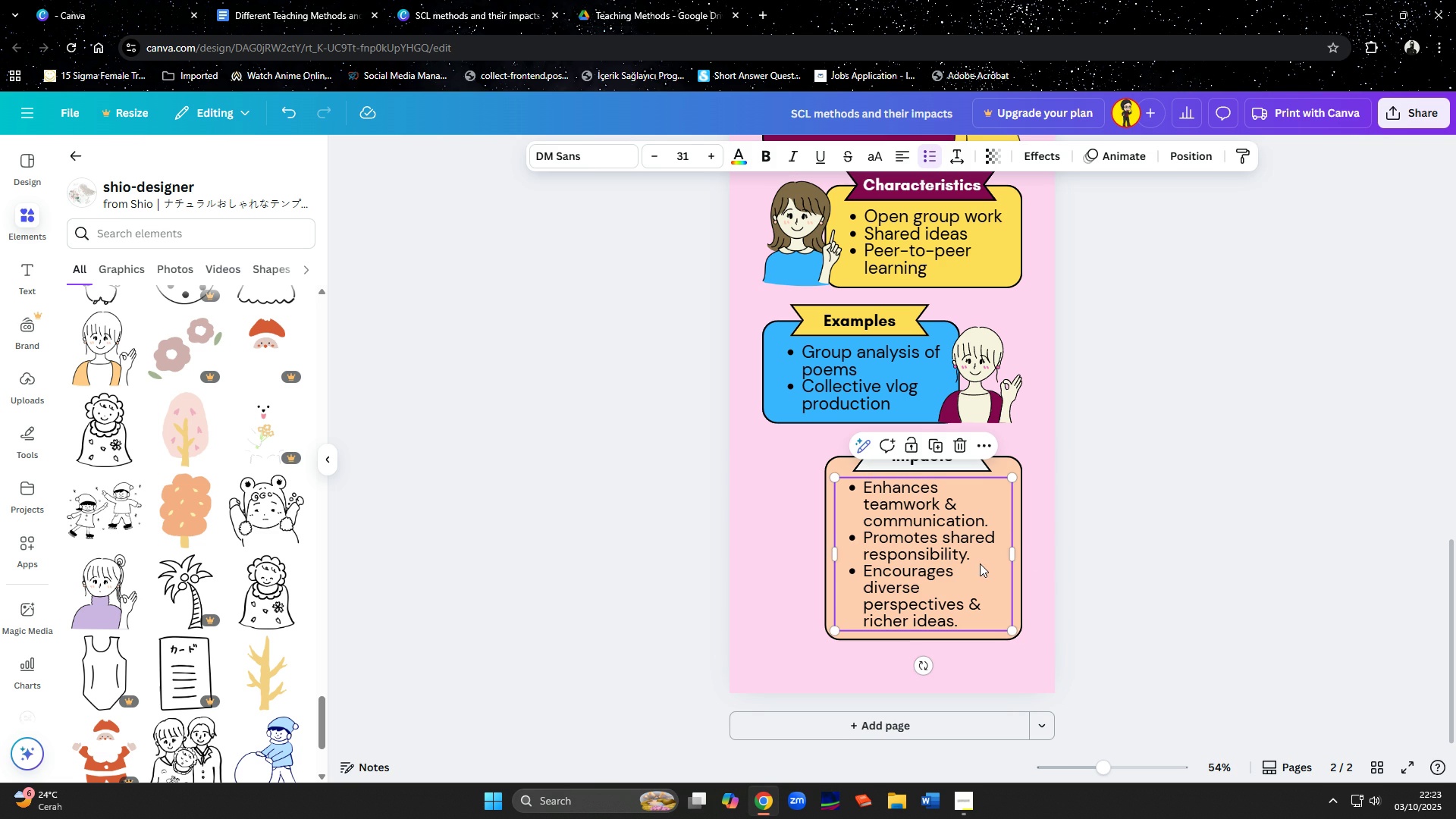 
left_click([980, 563])
 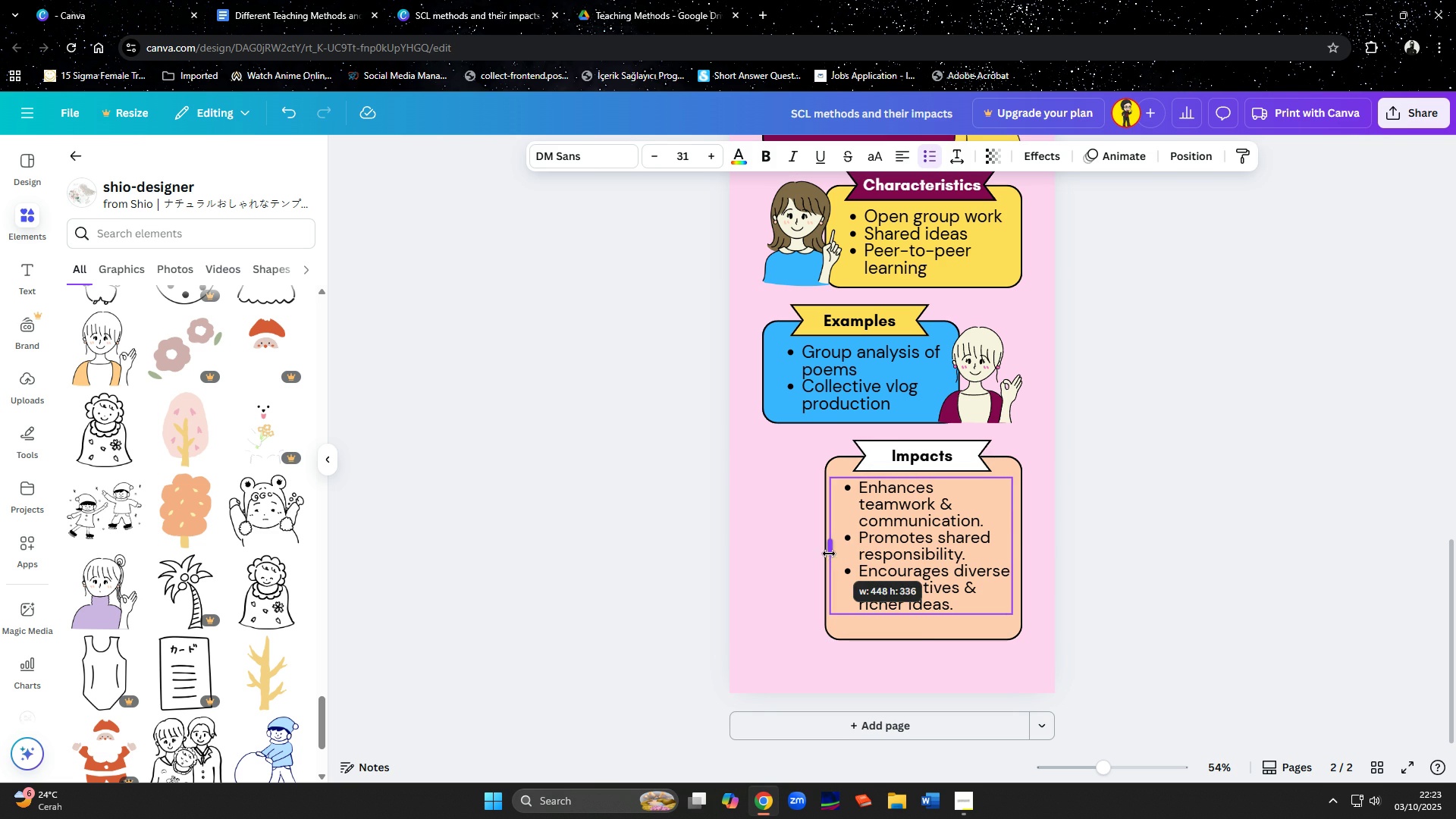 
left_click([1101, 596])
 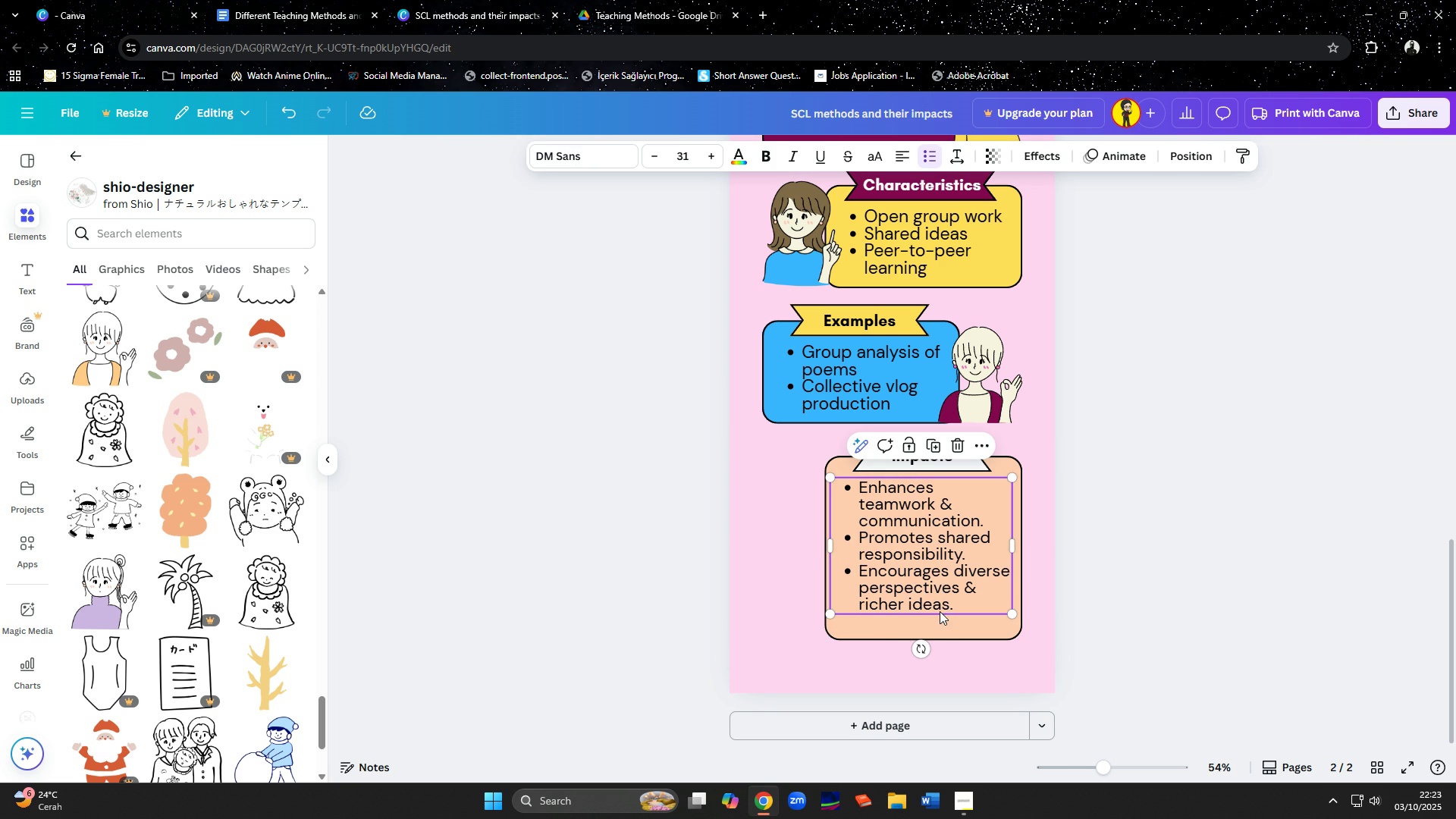 
left_click([940, 598])
 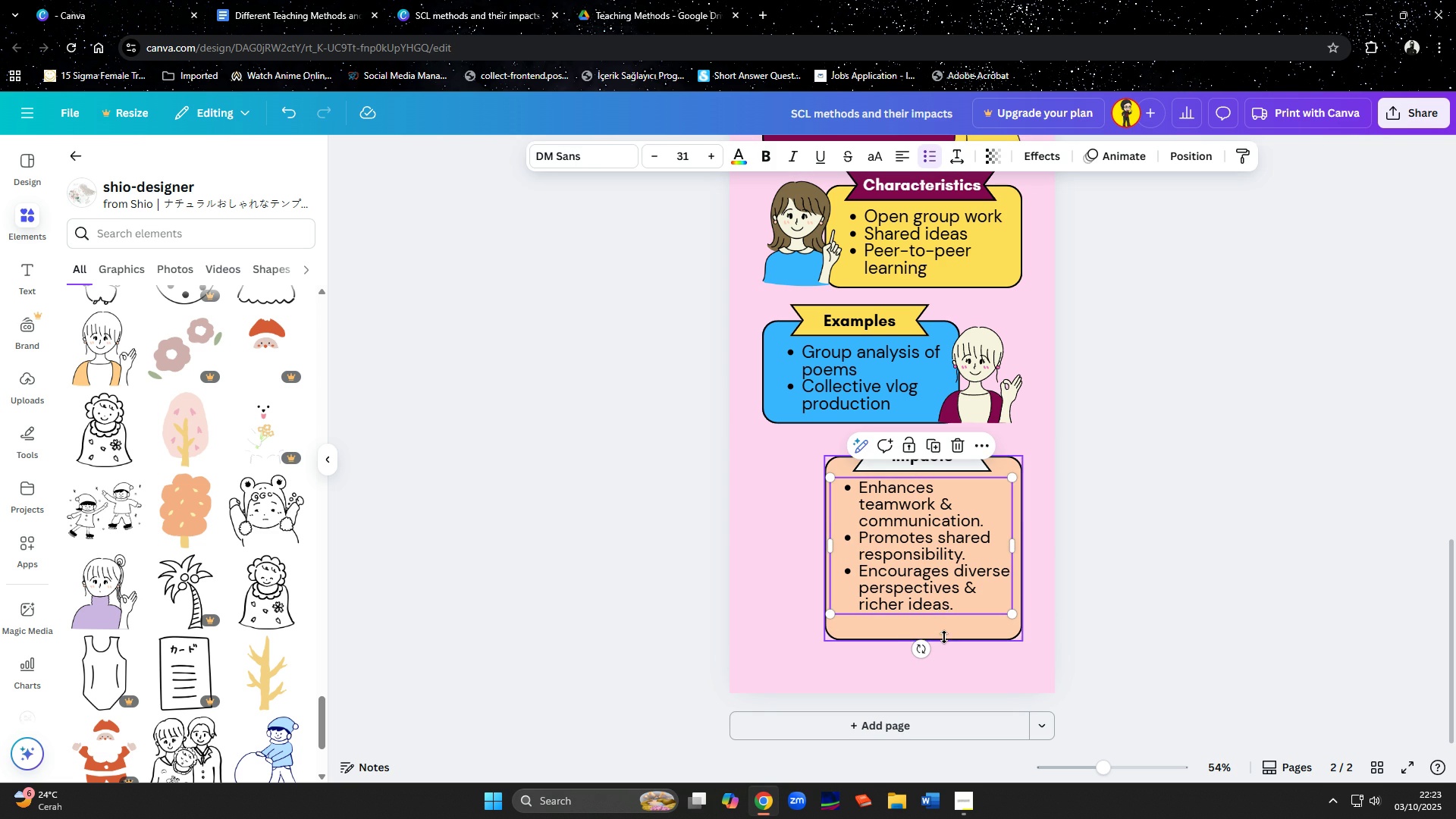 
left_click([944, 637])
 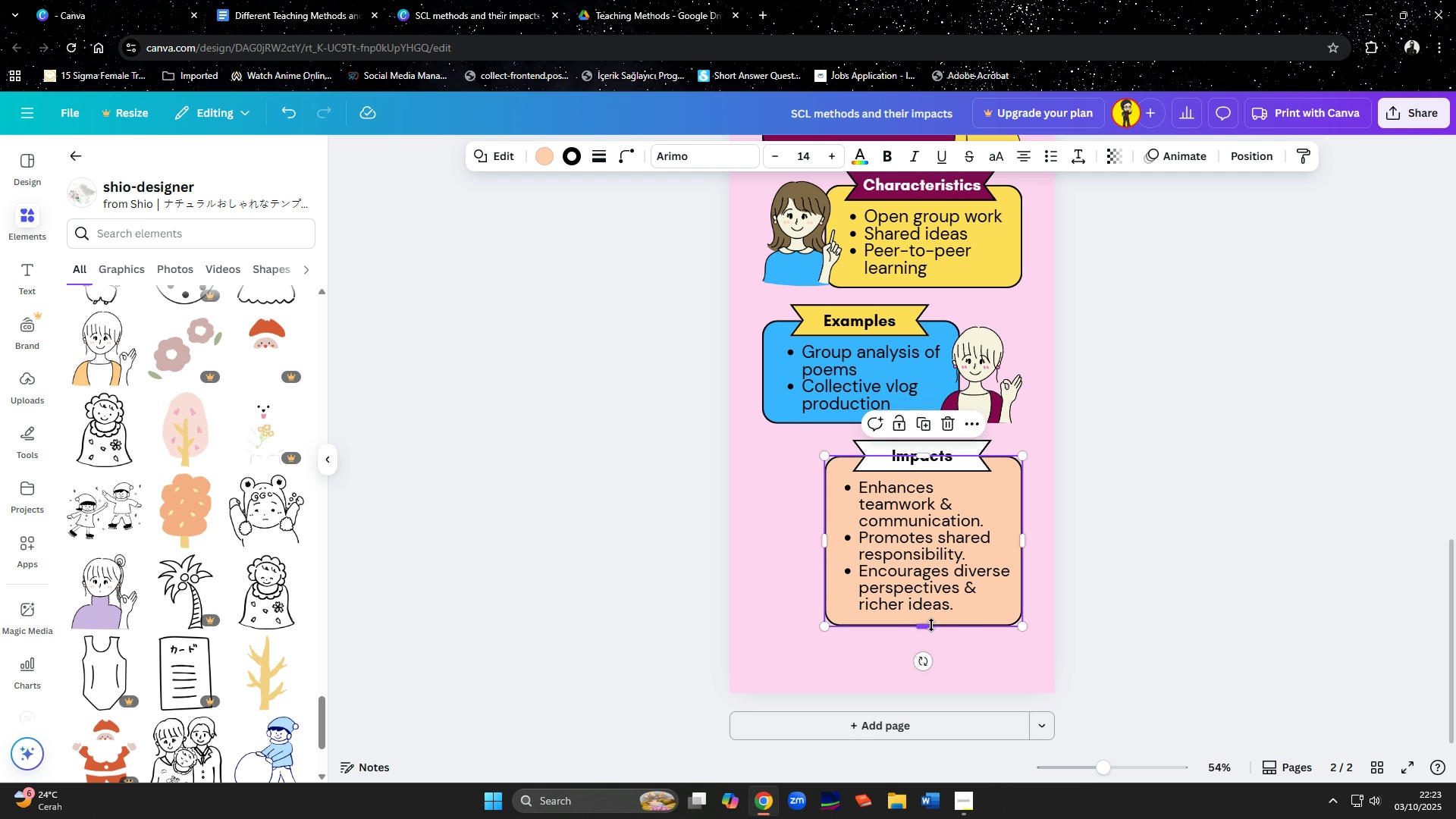 
left_click([1106, 628])
 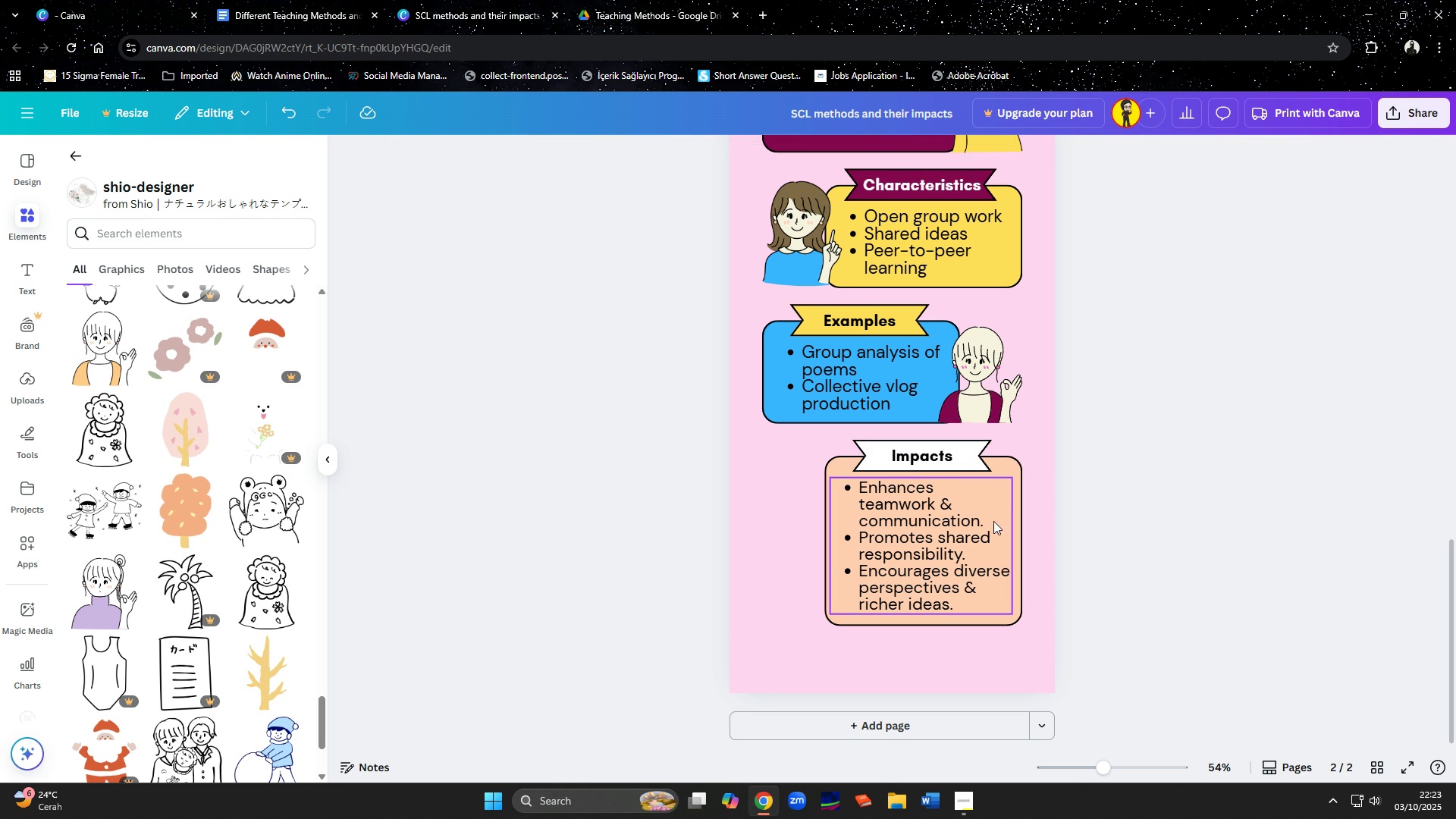 
left_click([950, 457])